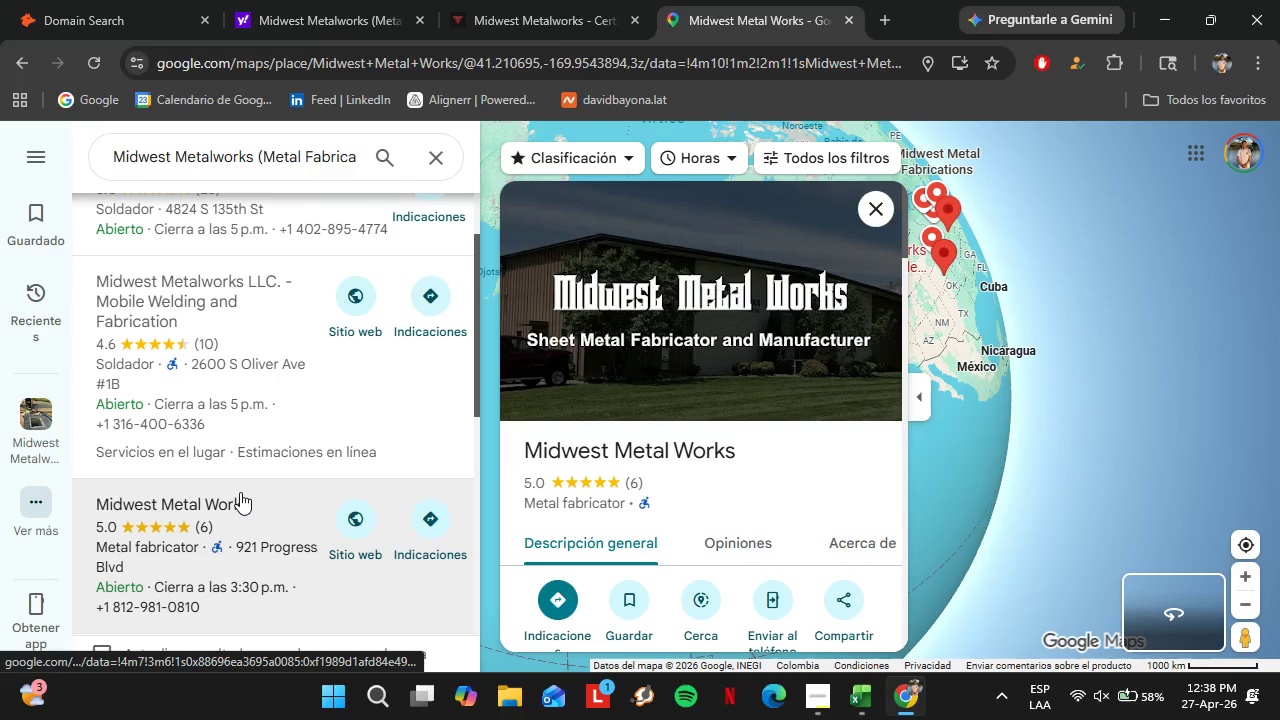 
scroll: coordinate [769, 400], scroll_direction: down, amount: 10.0
 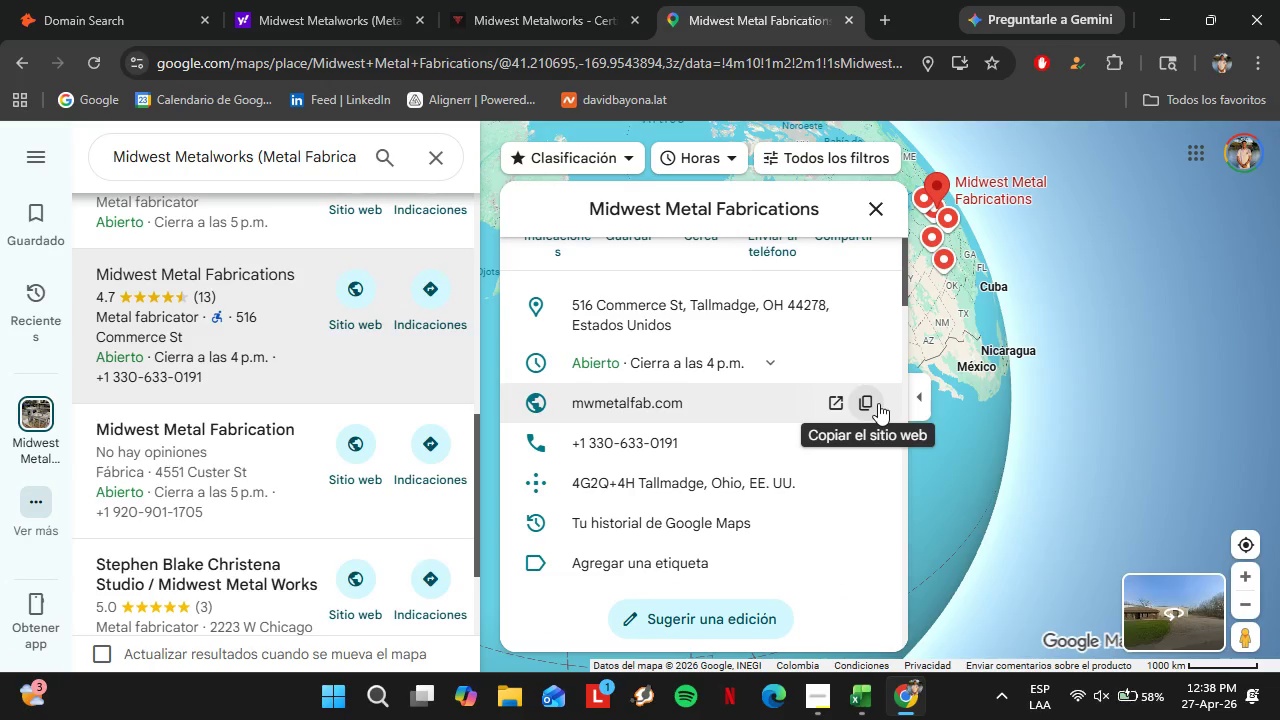 
left_click([875, 402])
 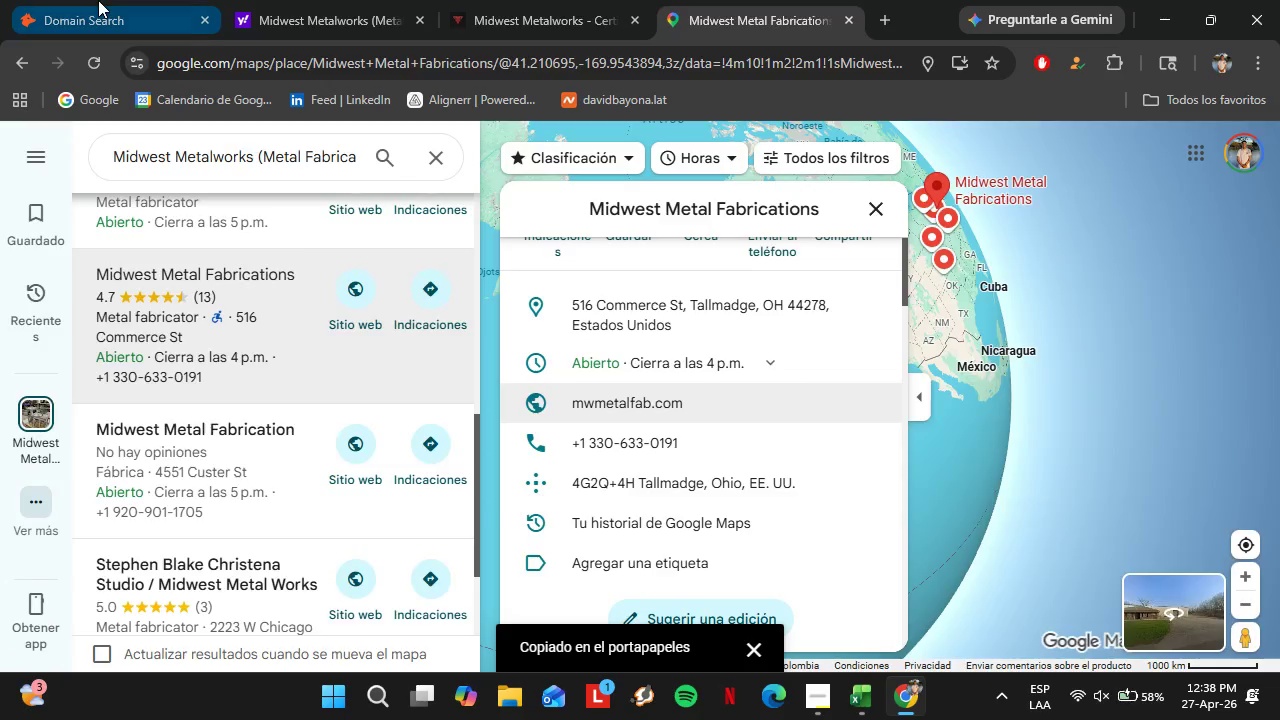 
left_click([98, 0])
 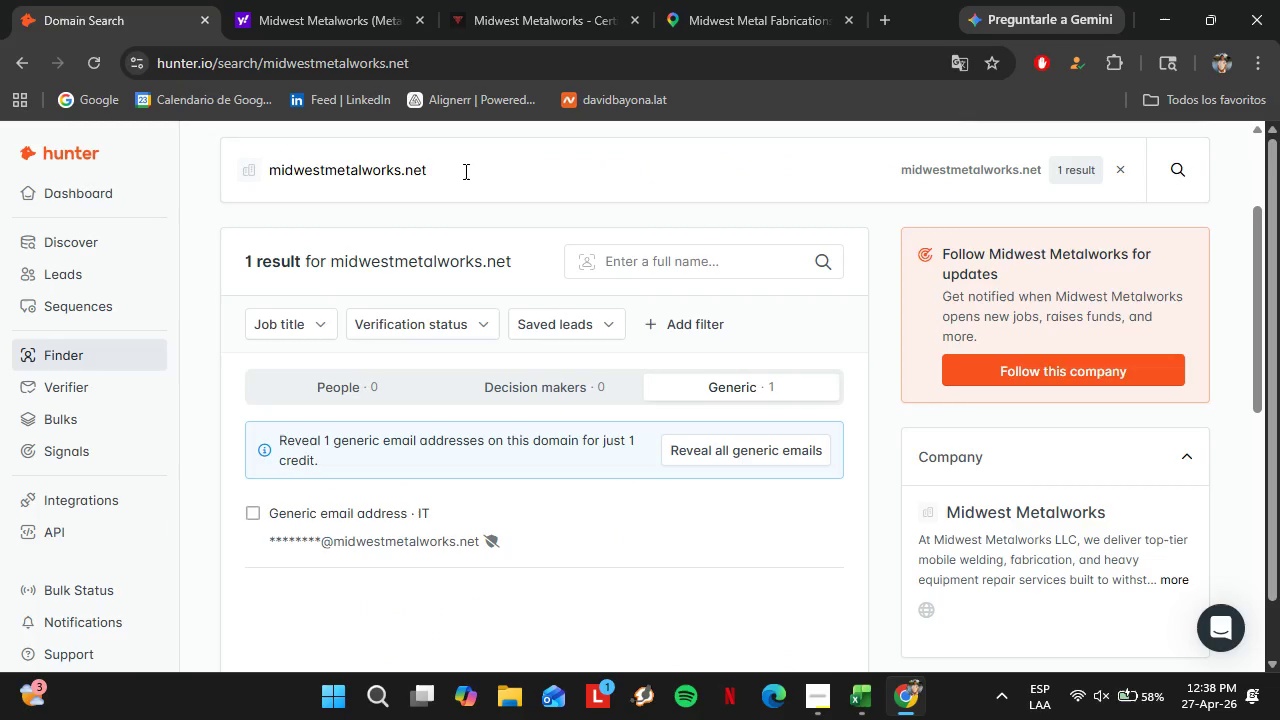 
left_click_drag(start_coordinate=[464, 171], to_coordinate=[227, 194])
 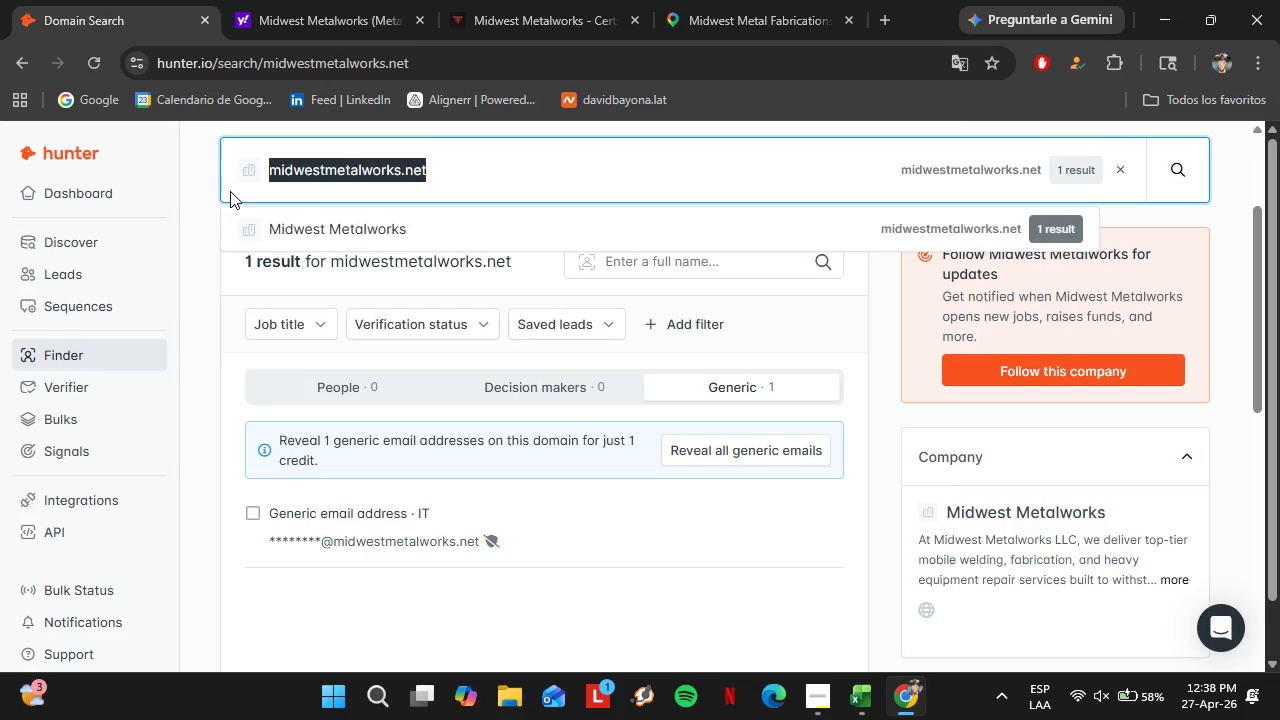 
key(Control+V)
 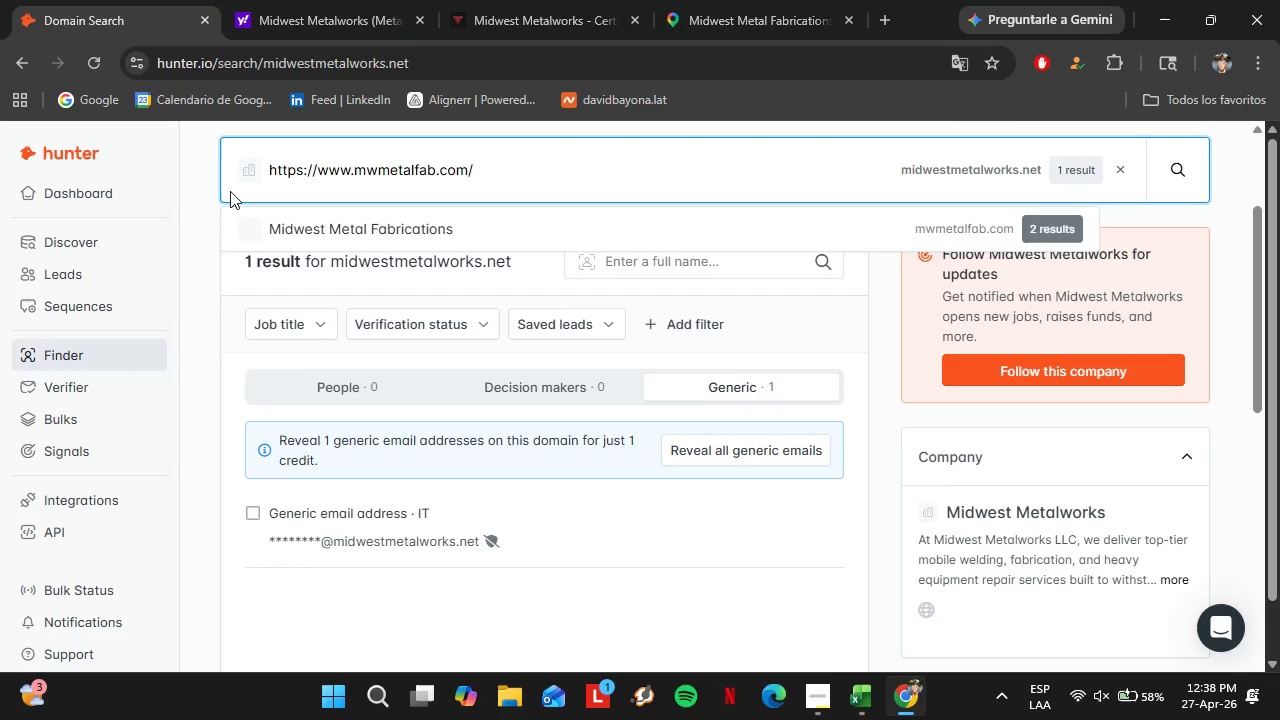 
key(Enter)
 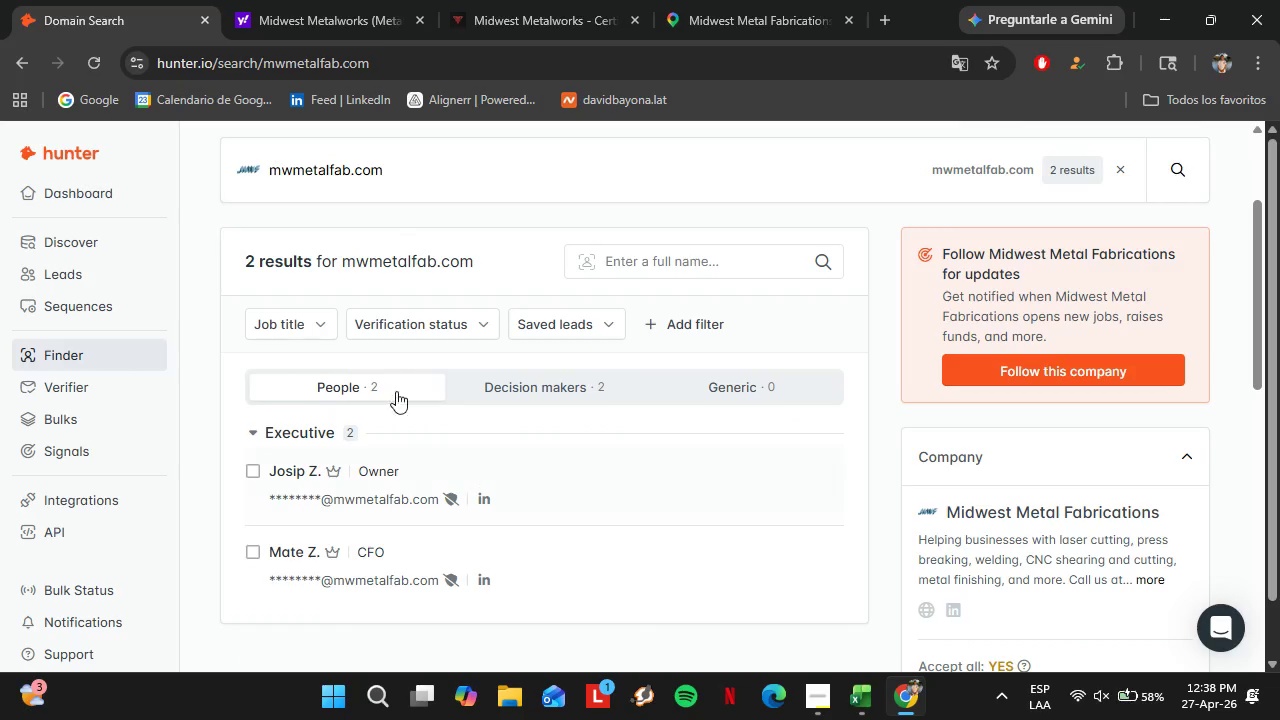 
left_click([288, 0])
 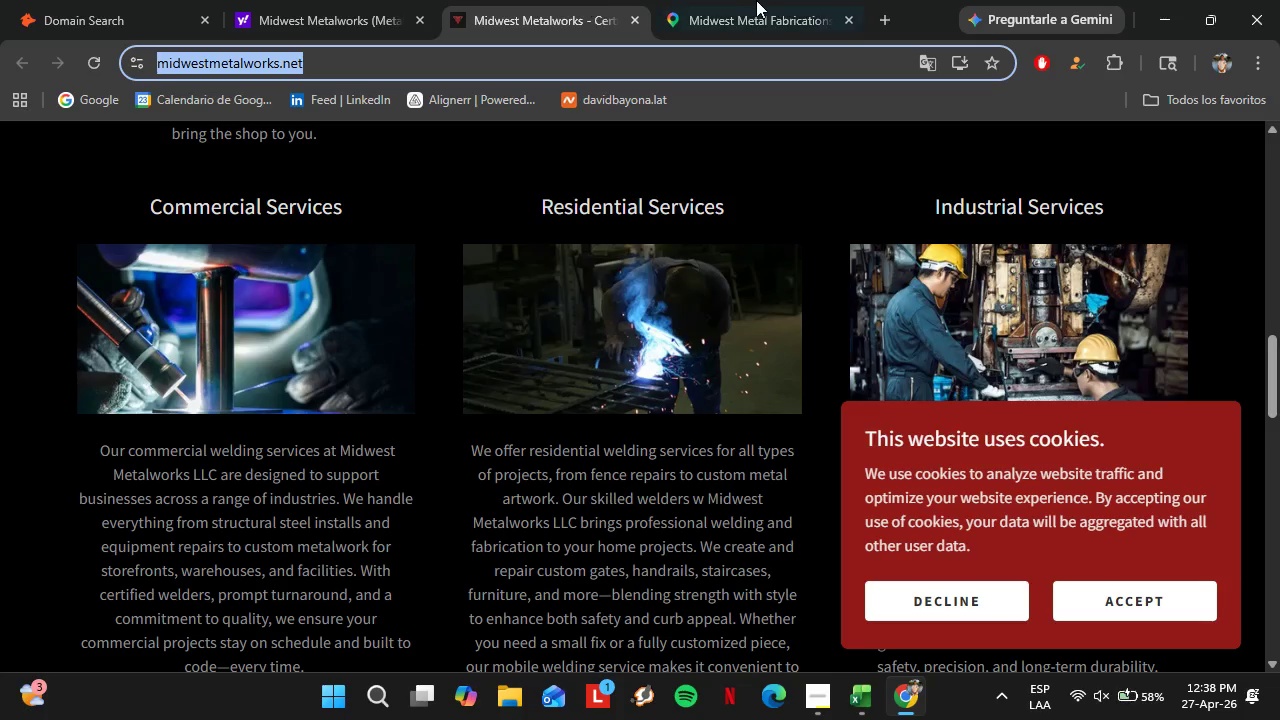 
double_click([758, 0])
 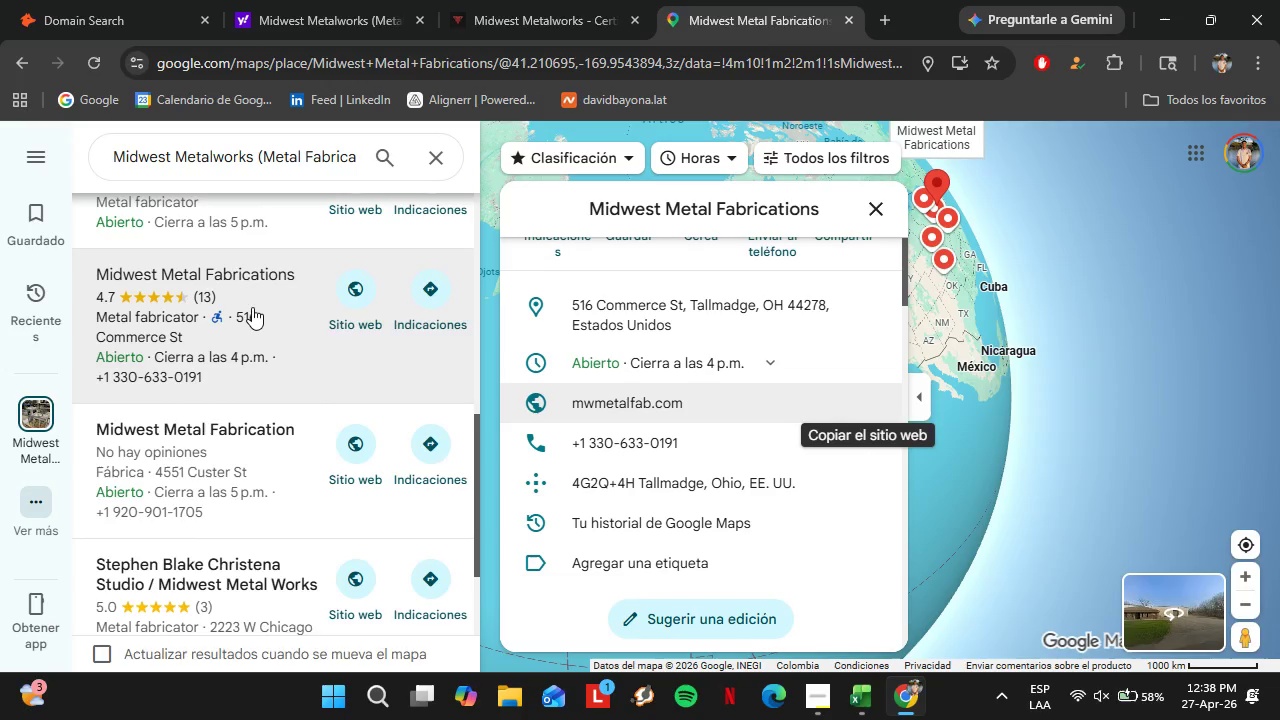 
scroll: coordinate [255, 333], scroll_direction: down, amount: 5.0
 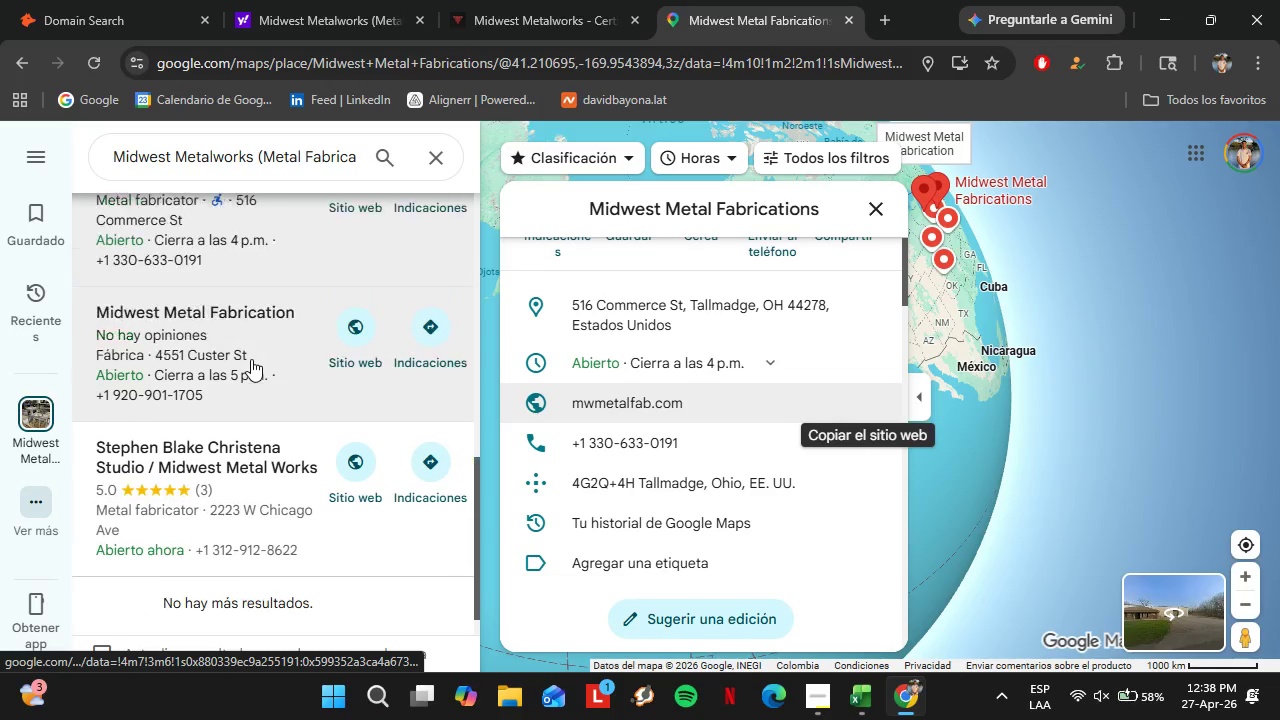 
scroll: coordinate [251, 359], scroll_direction: up, amount: 6.0
 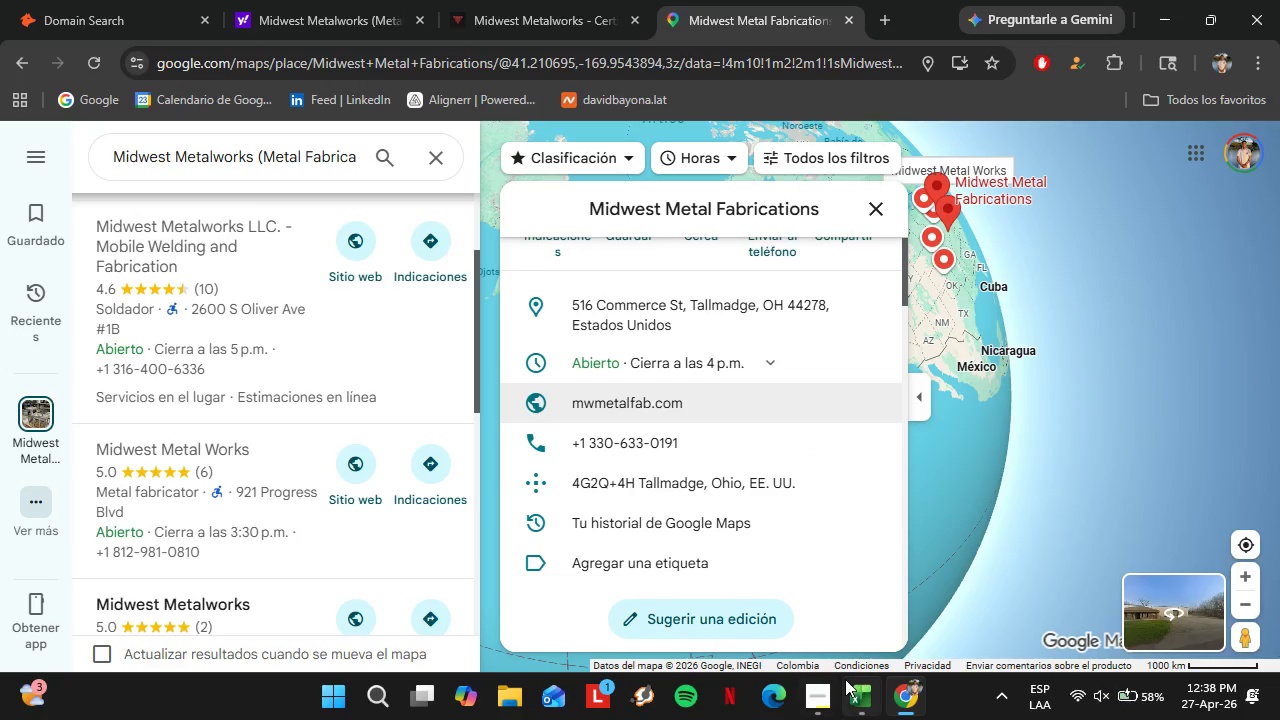 
left_click([845, 679])
 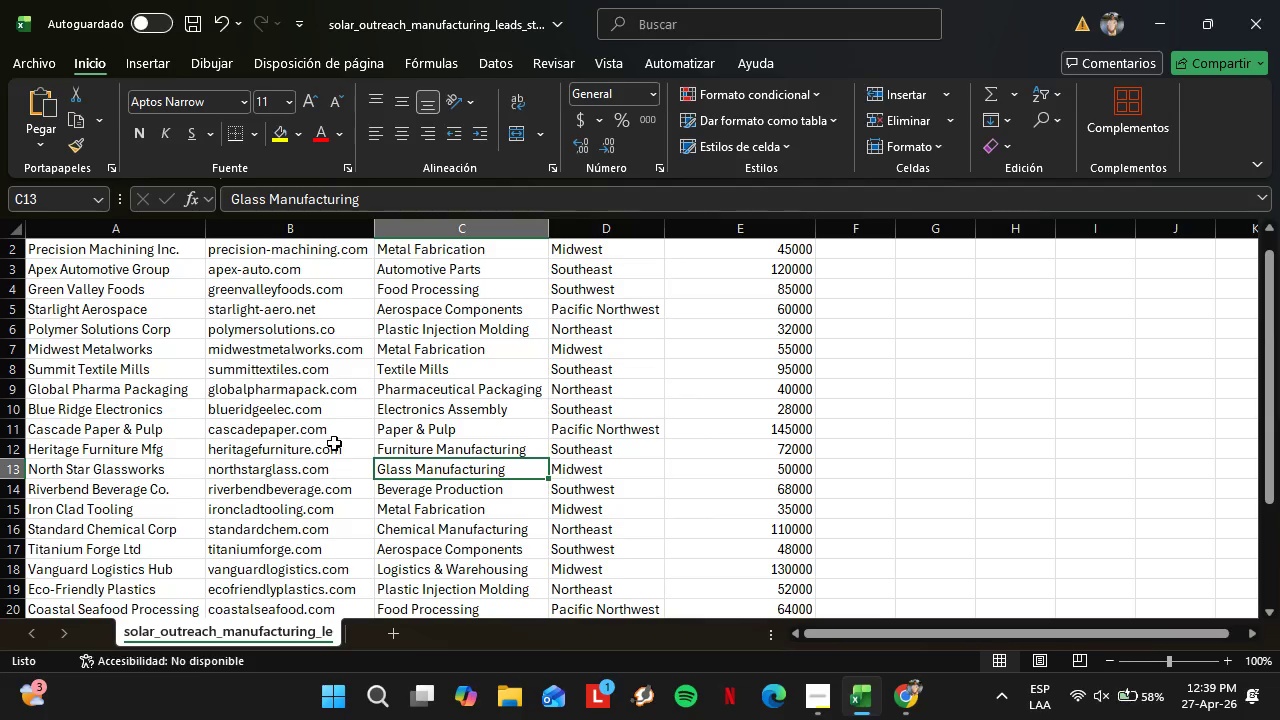 
left_click([263, 351])
 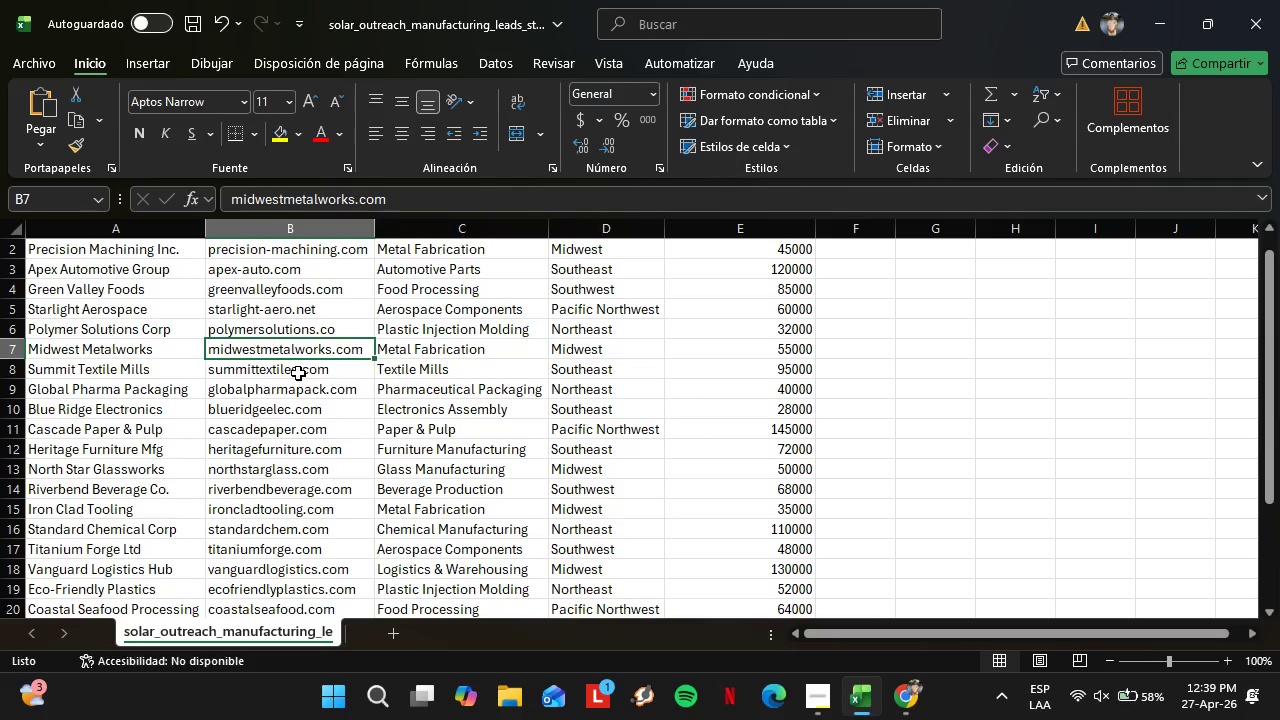 
left_click([298, 373])
 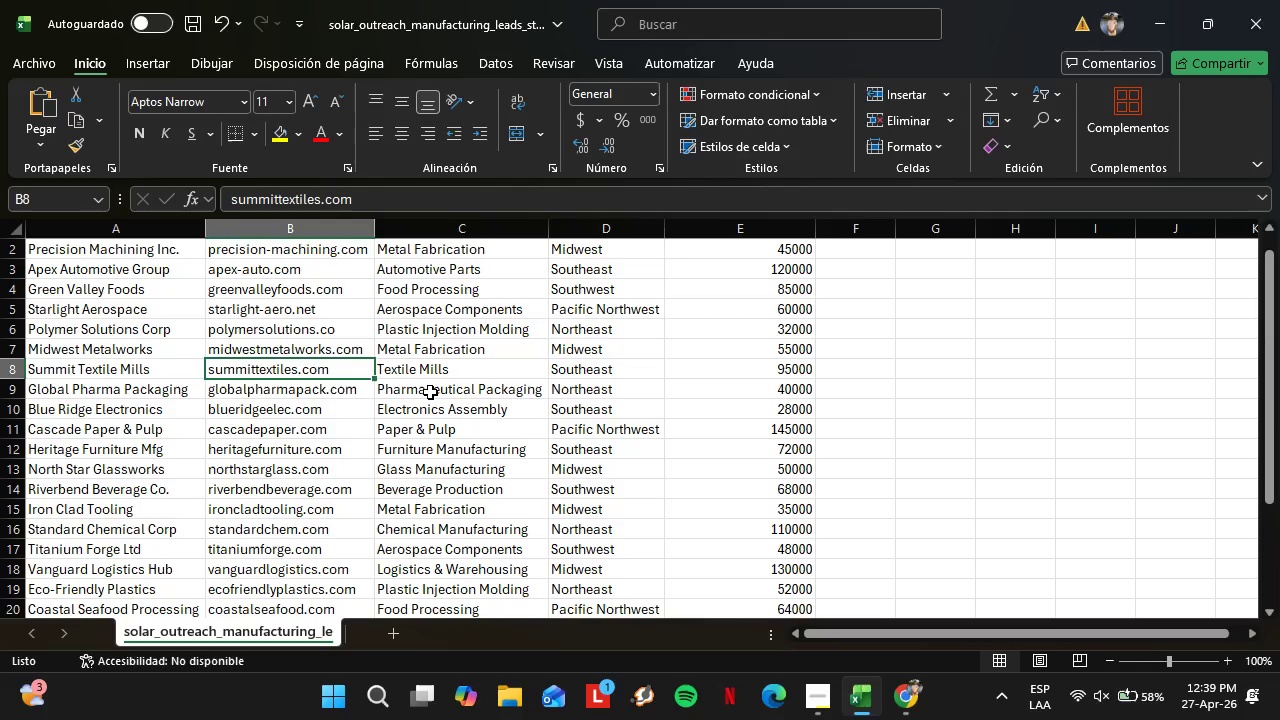 
key(Control+C)
 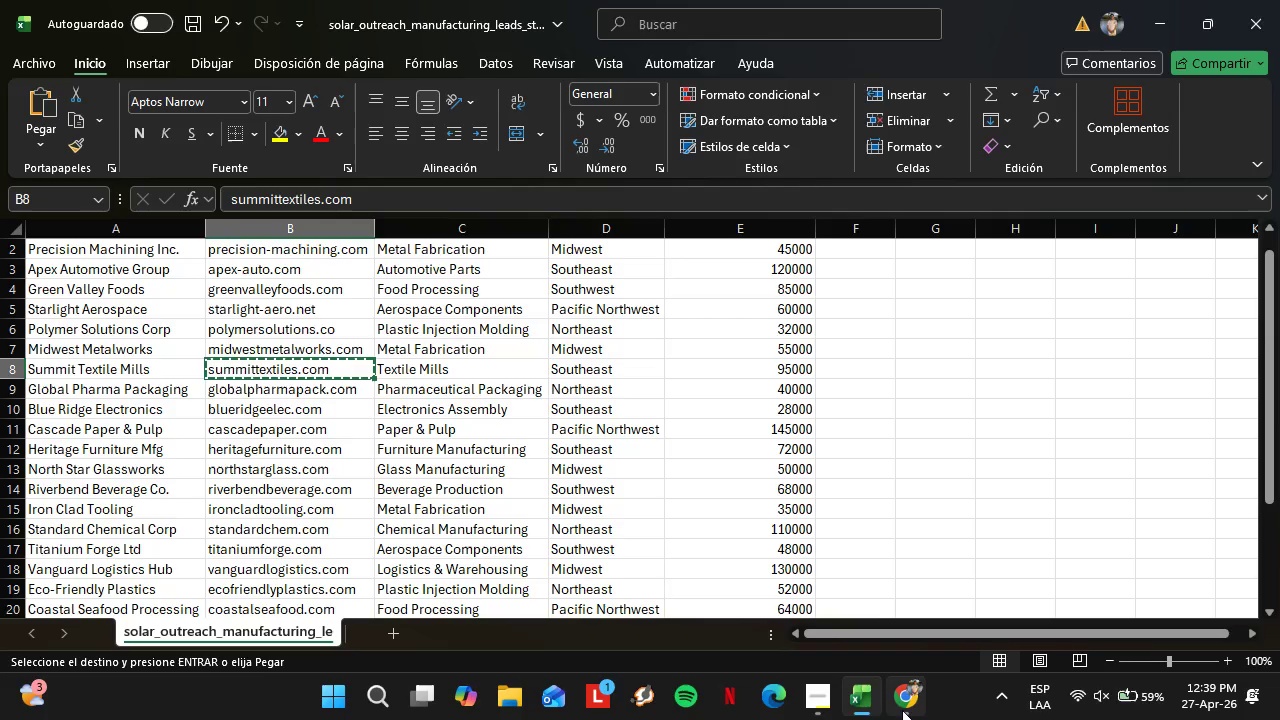 
left_click([902, 710])
 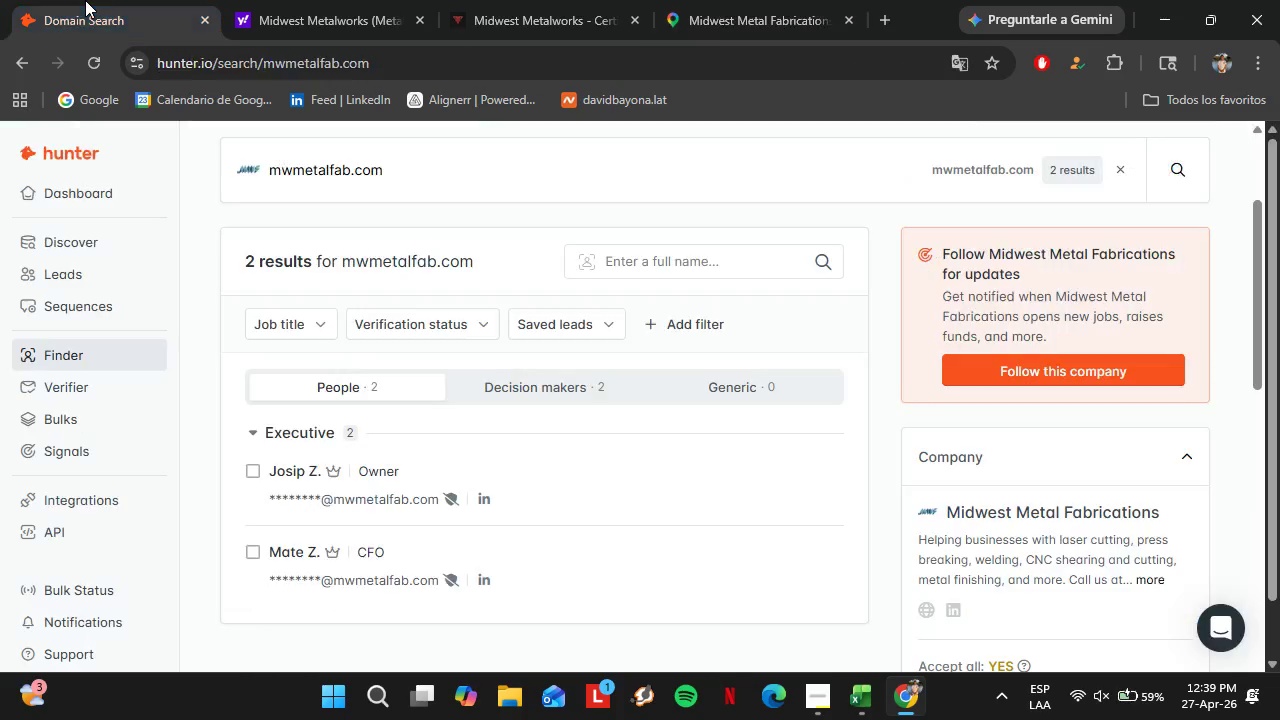 
left_click([85, 0])
 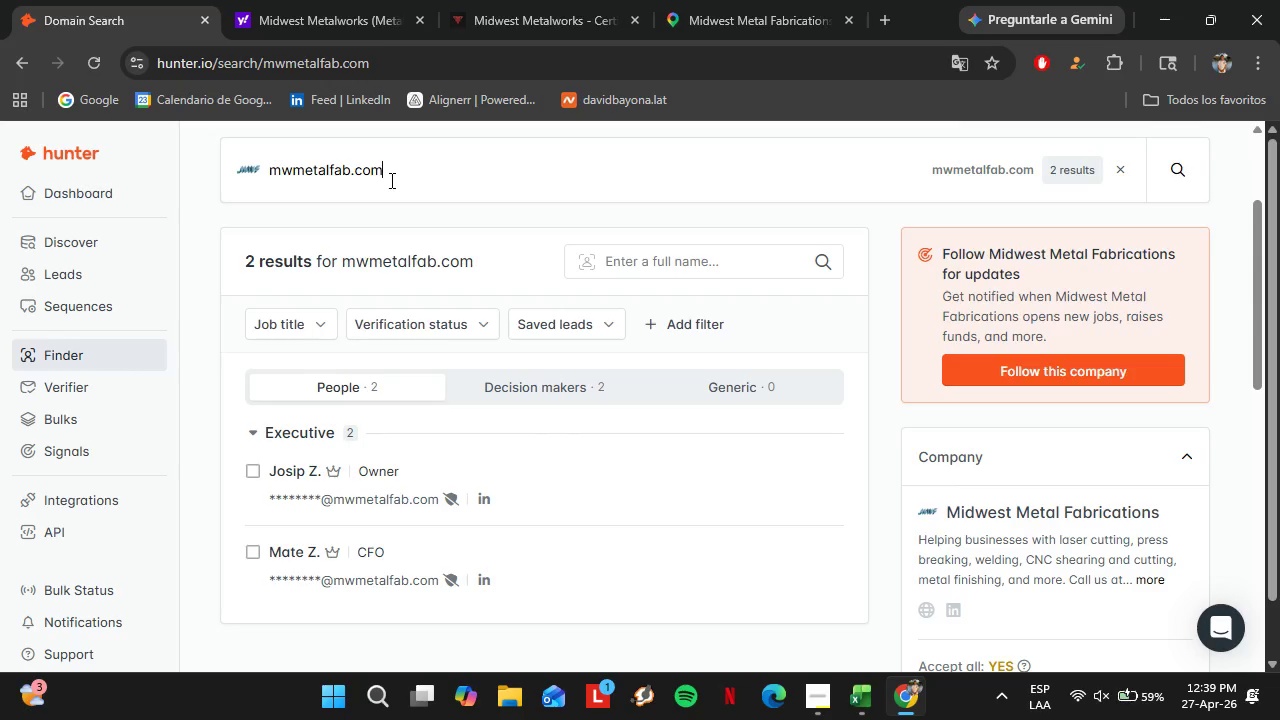 
left_click_drag(start_coordinate=[405, 180], to_coordinate=[256, 186])
 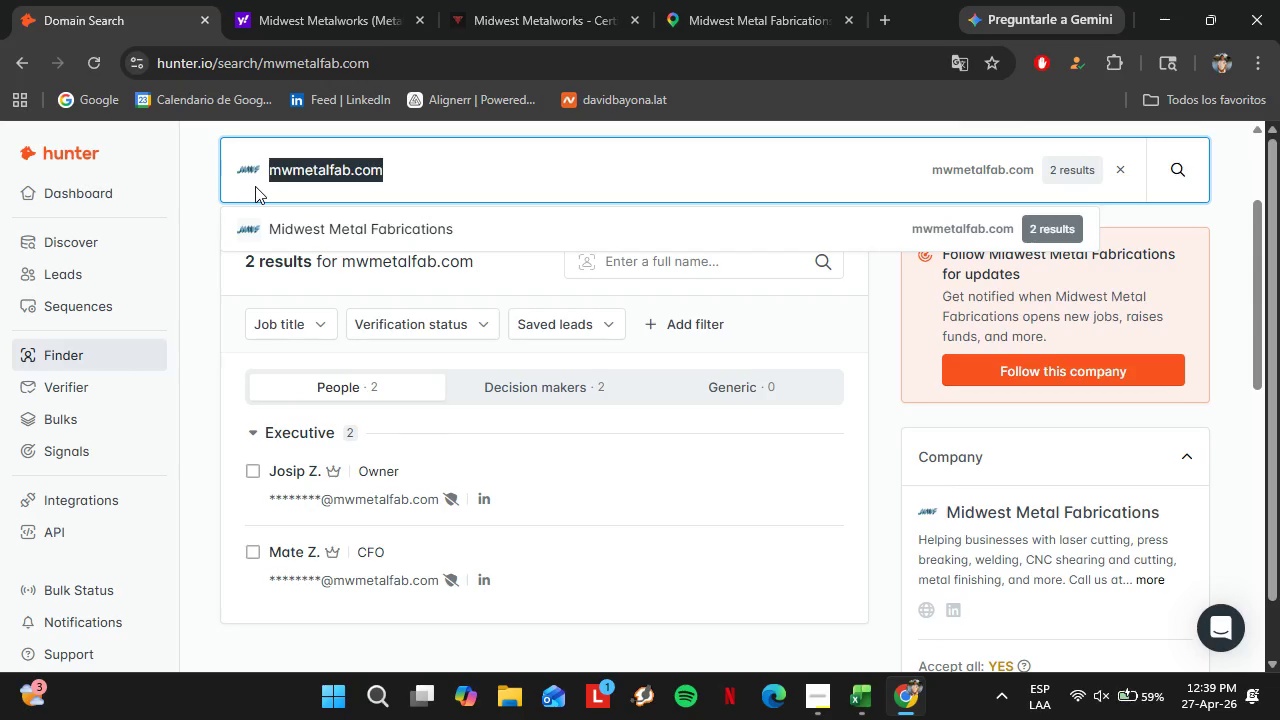 
key(Control+V)
 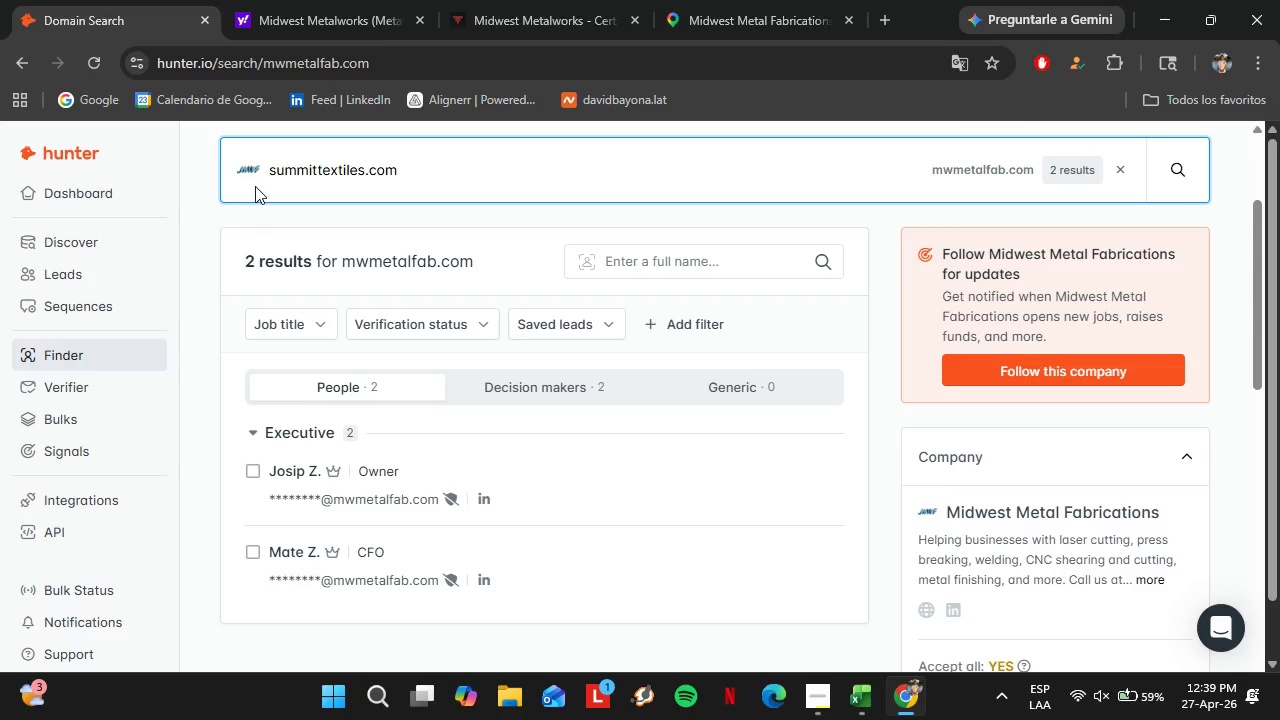 
key(Enter)
 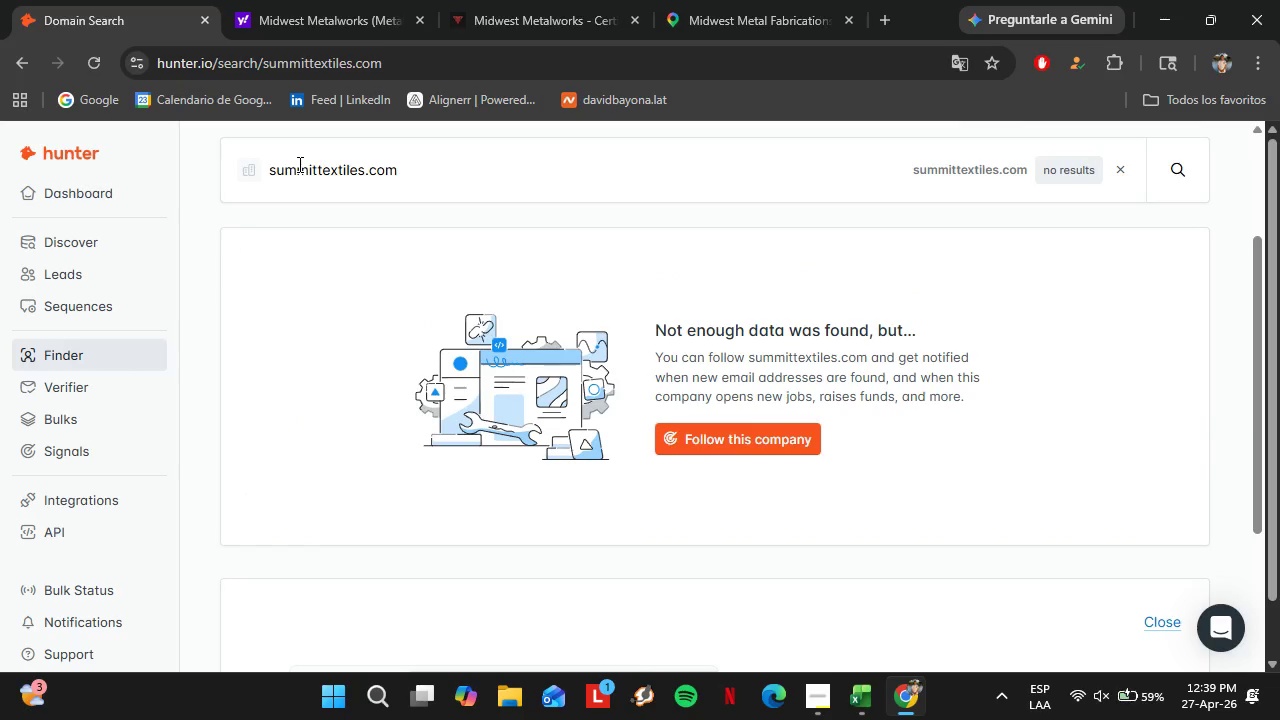 
double_click([298, 164])
 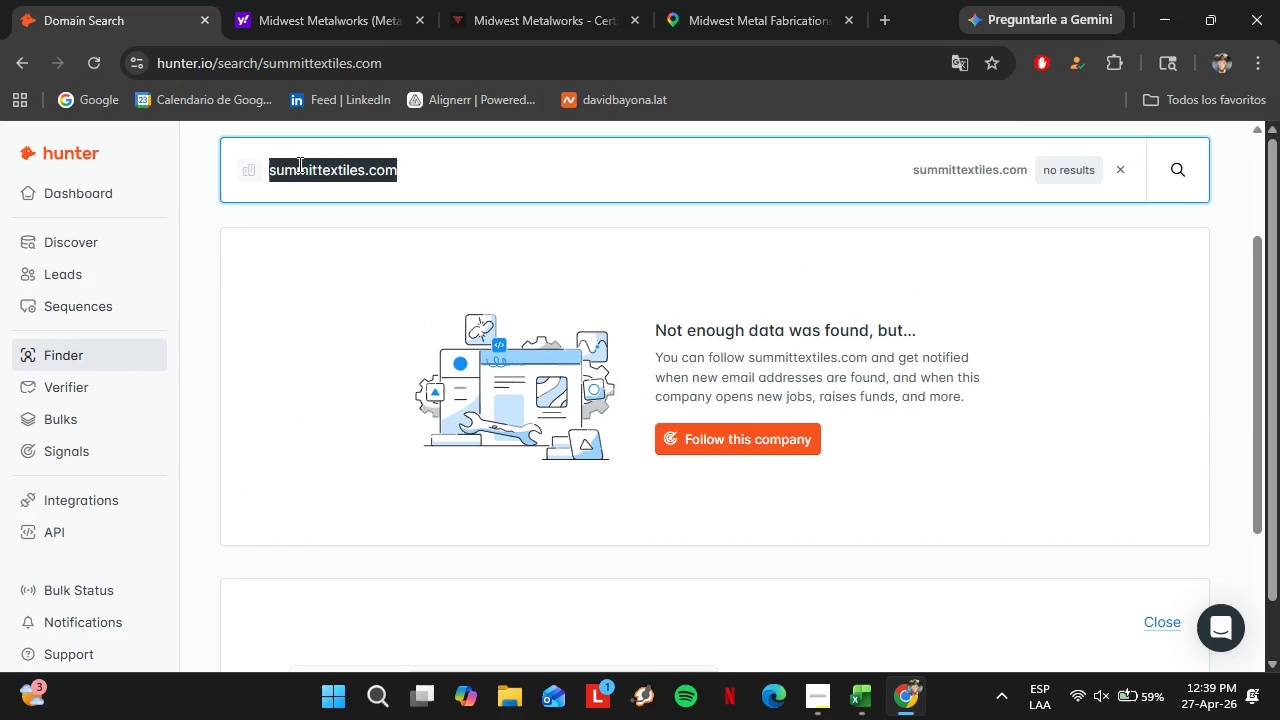 
triple_click([298, 164])
 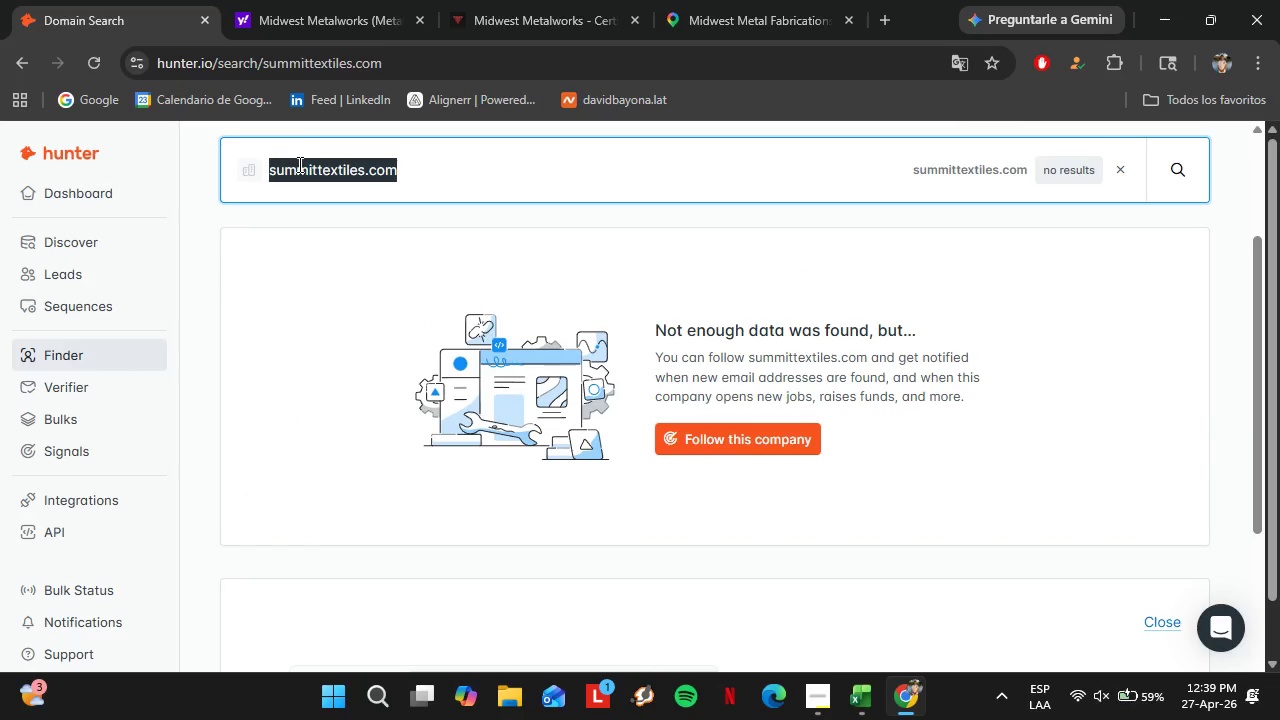 
key(Control+C)
 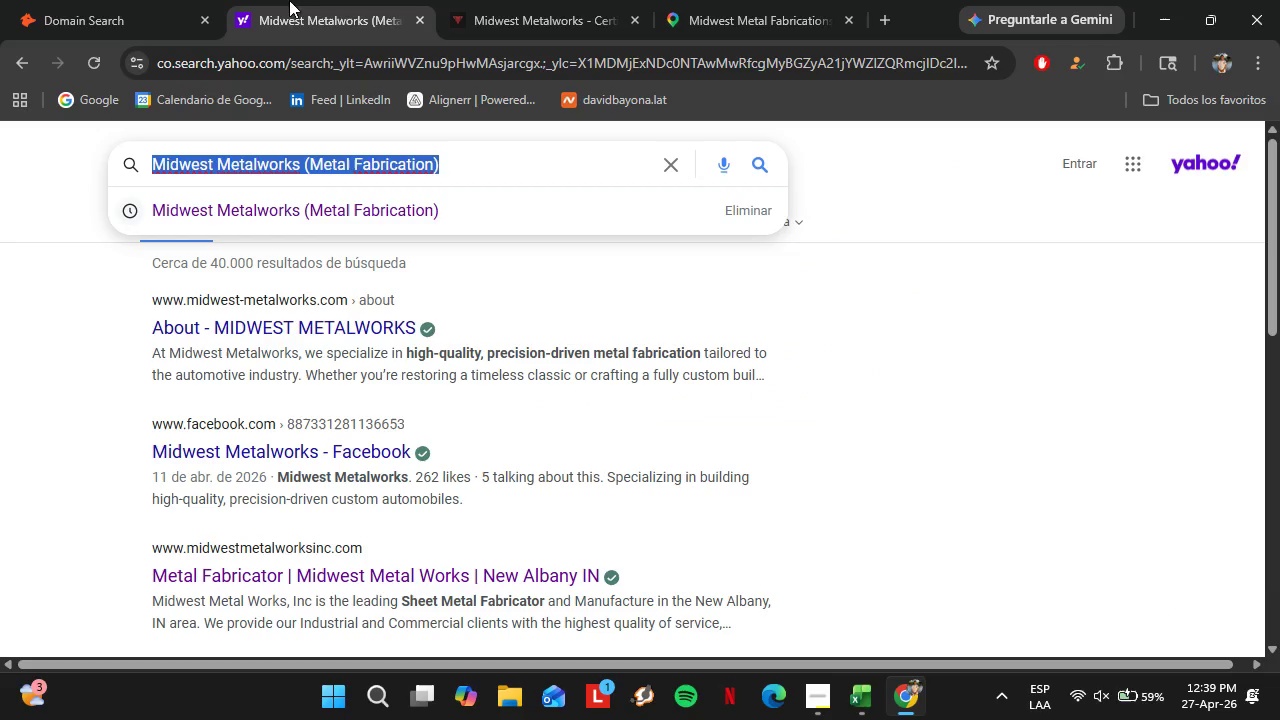 
left_click([289, 0])
 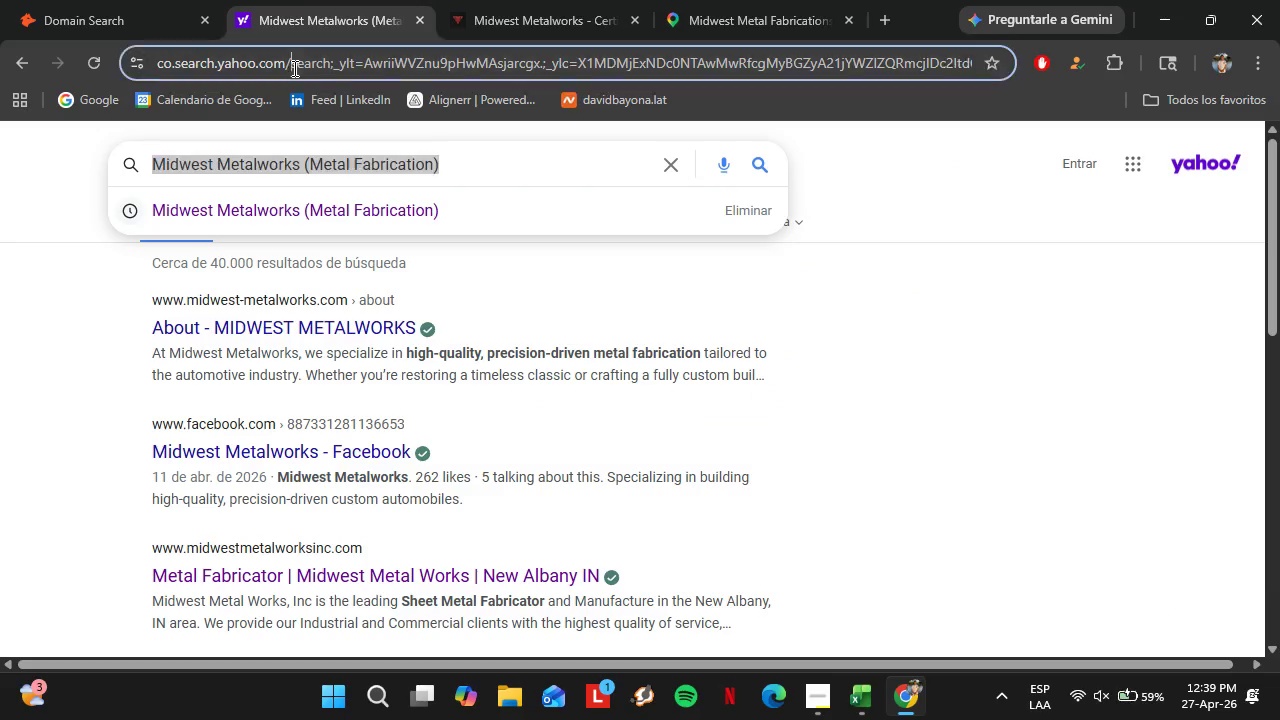 
left_click([293, 68])
 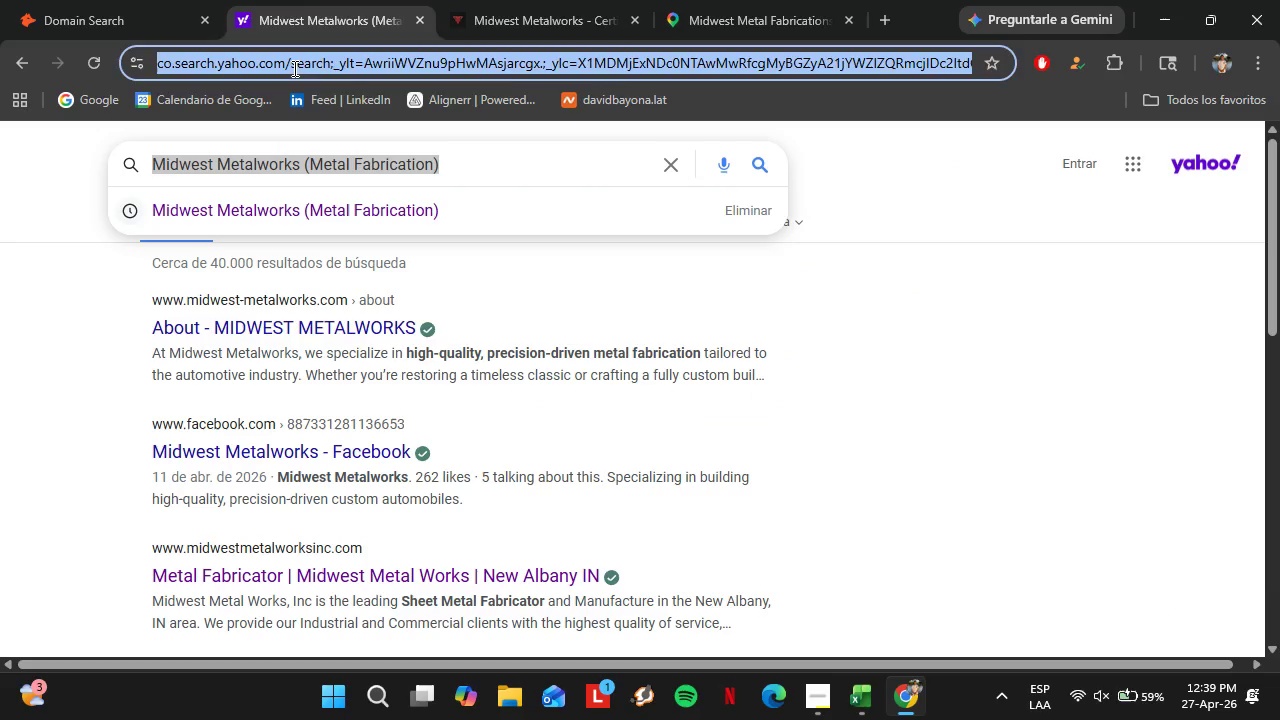 
key(Control+V)
 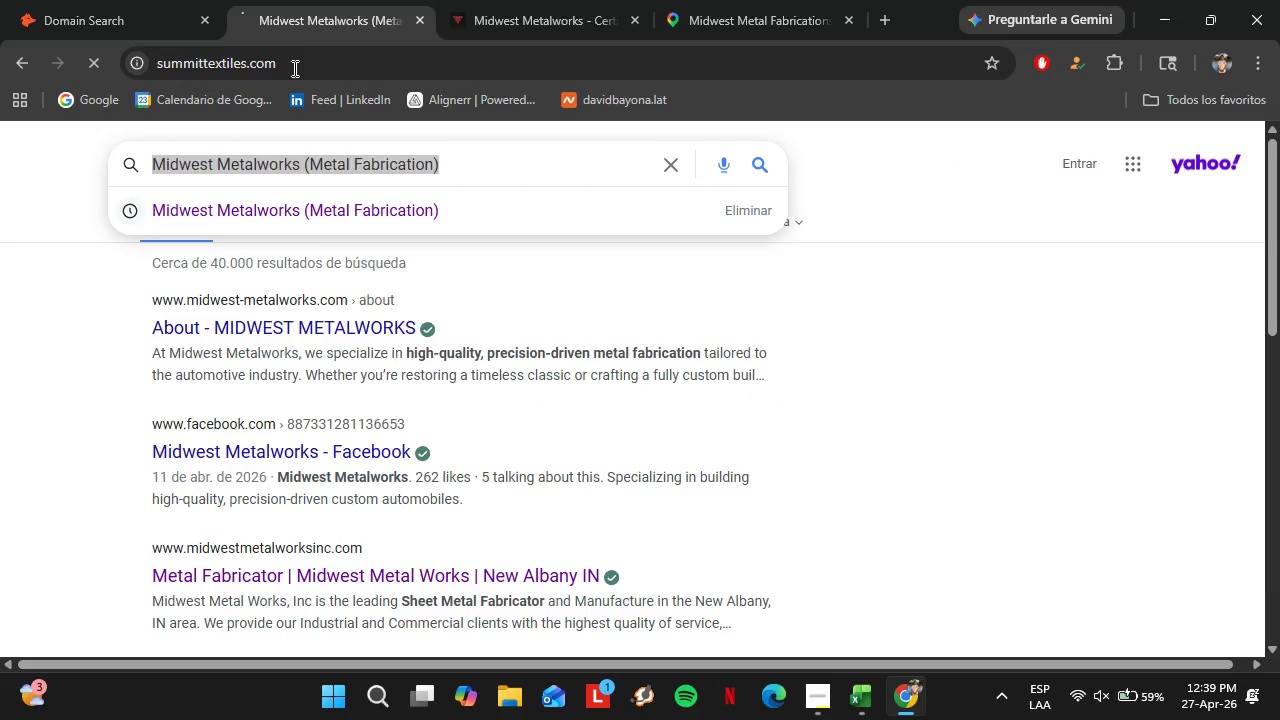 
key(Enter)
 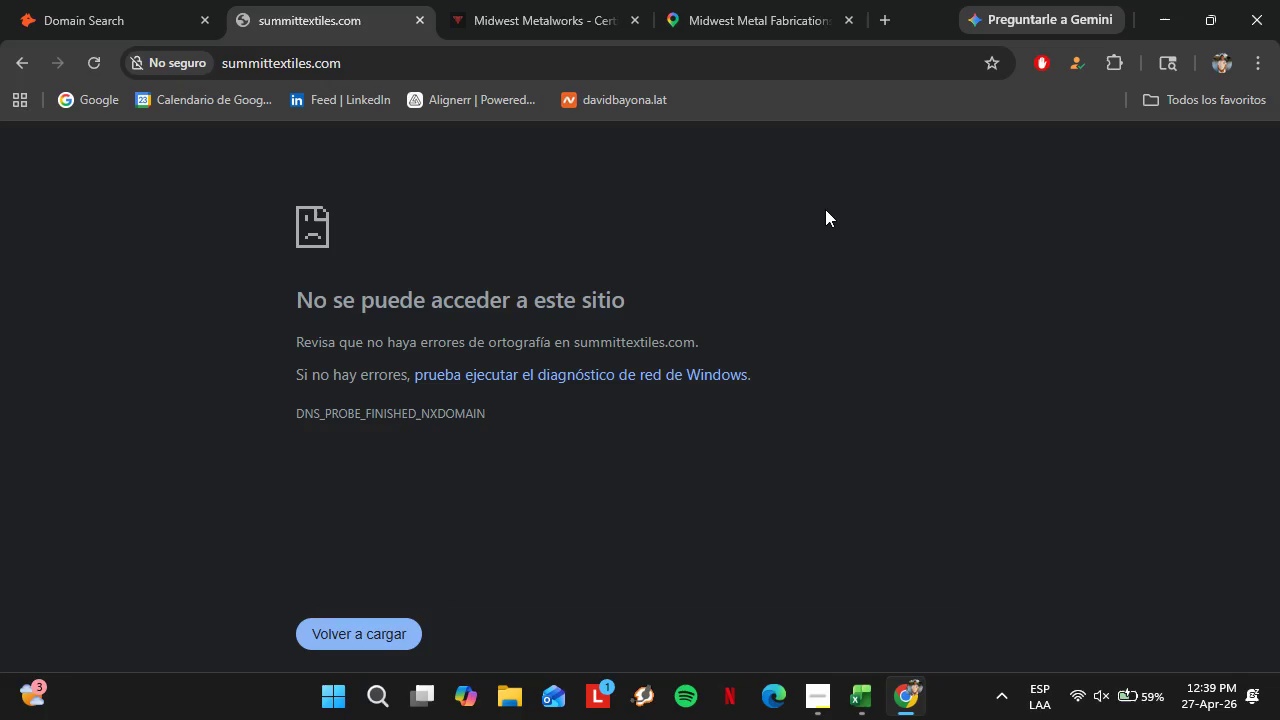 
wait(6.7)
 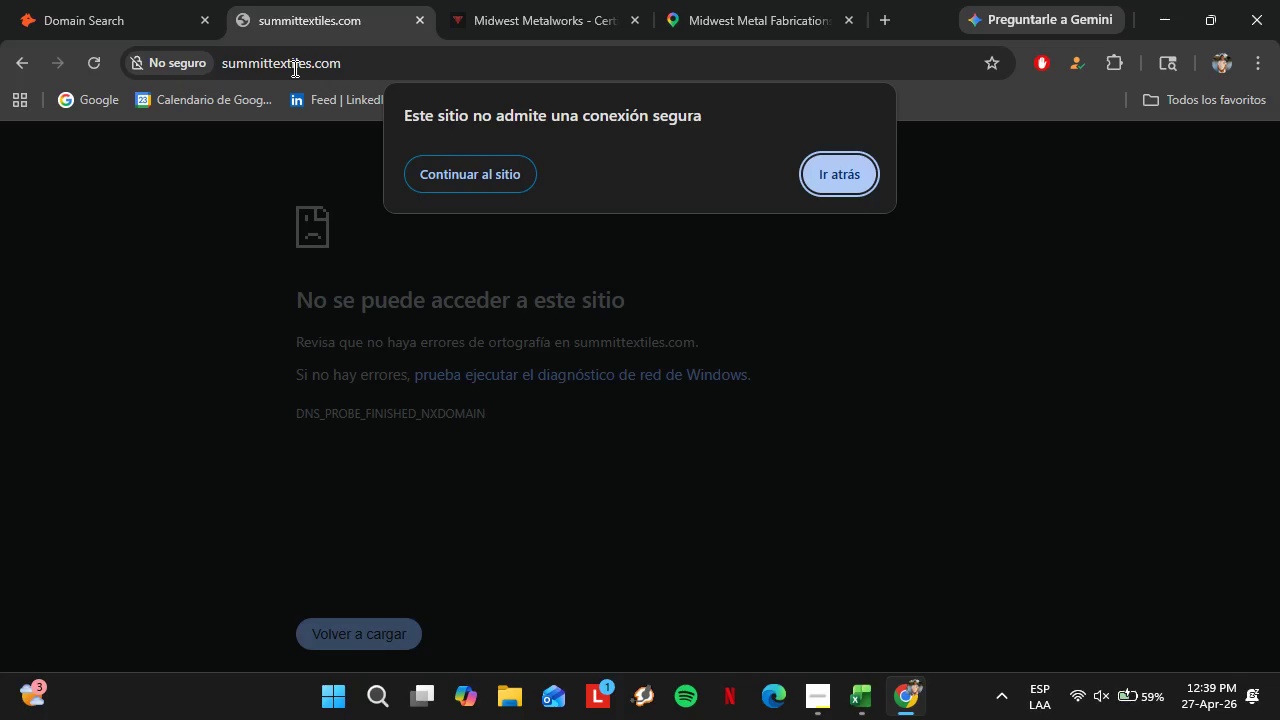 
left_click([855, 708])
 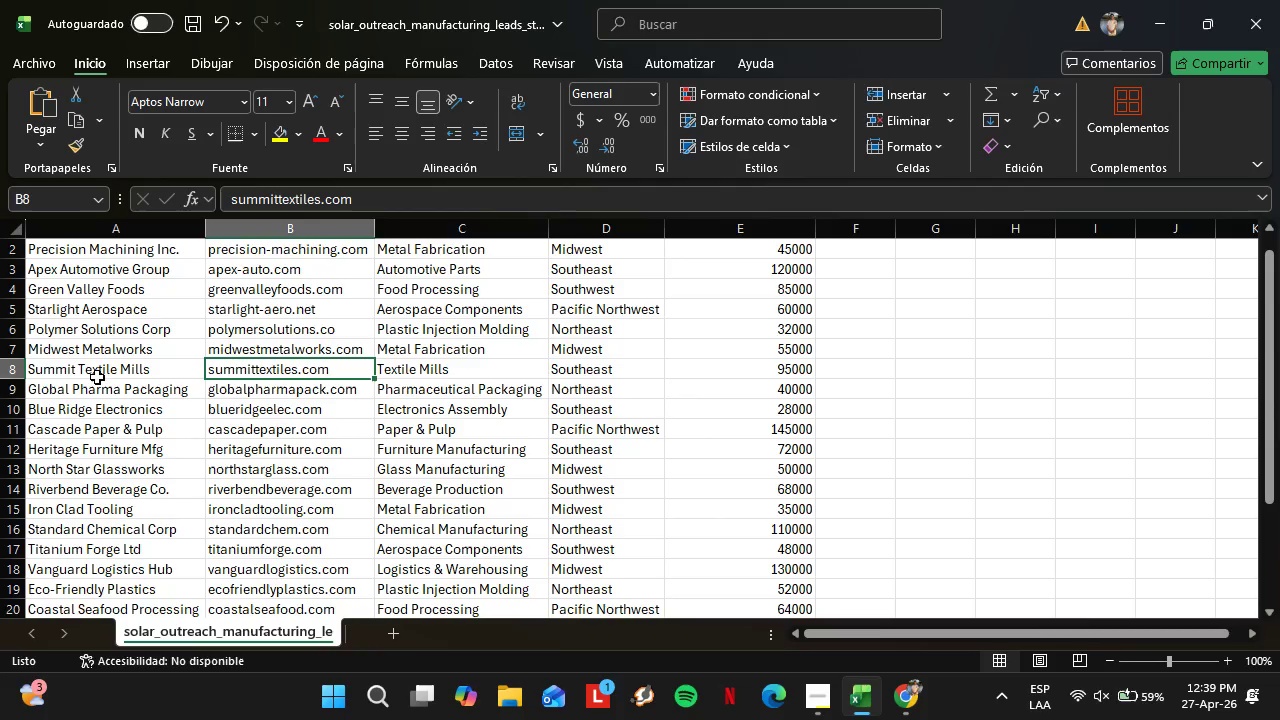 
left_click([94, 372])
 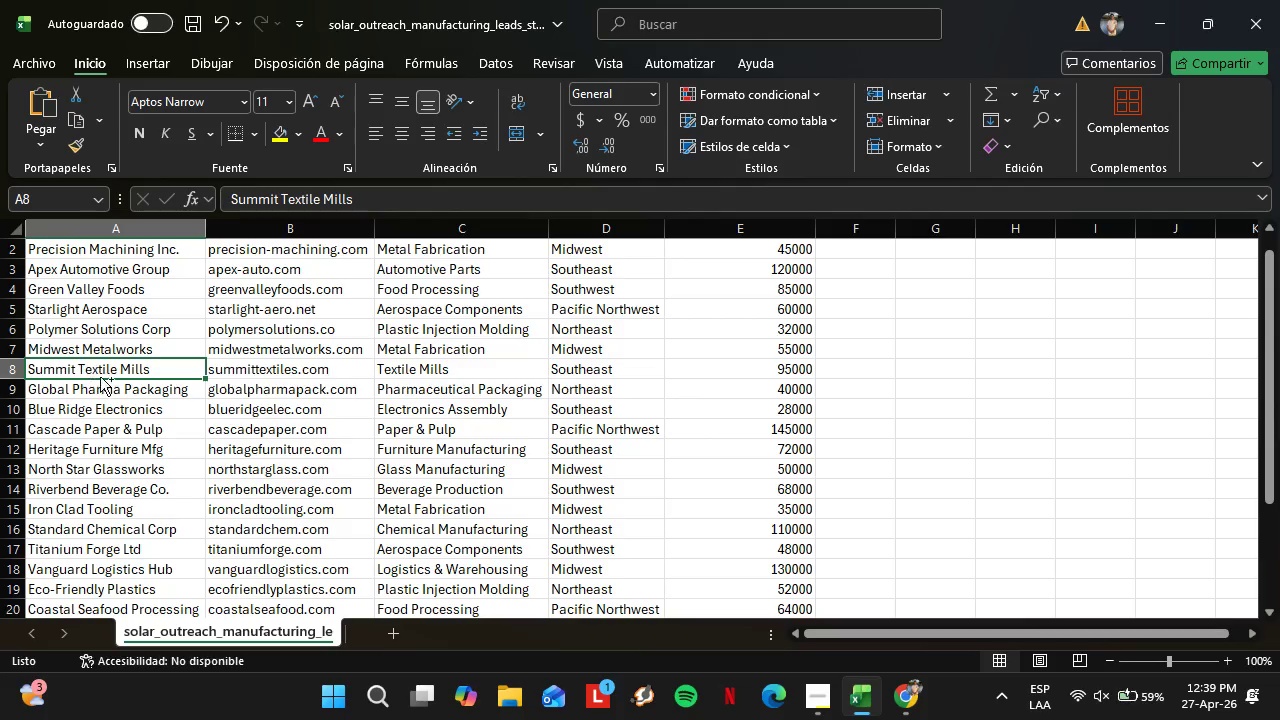 
key(Control+C)
 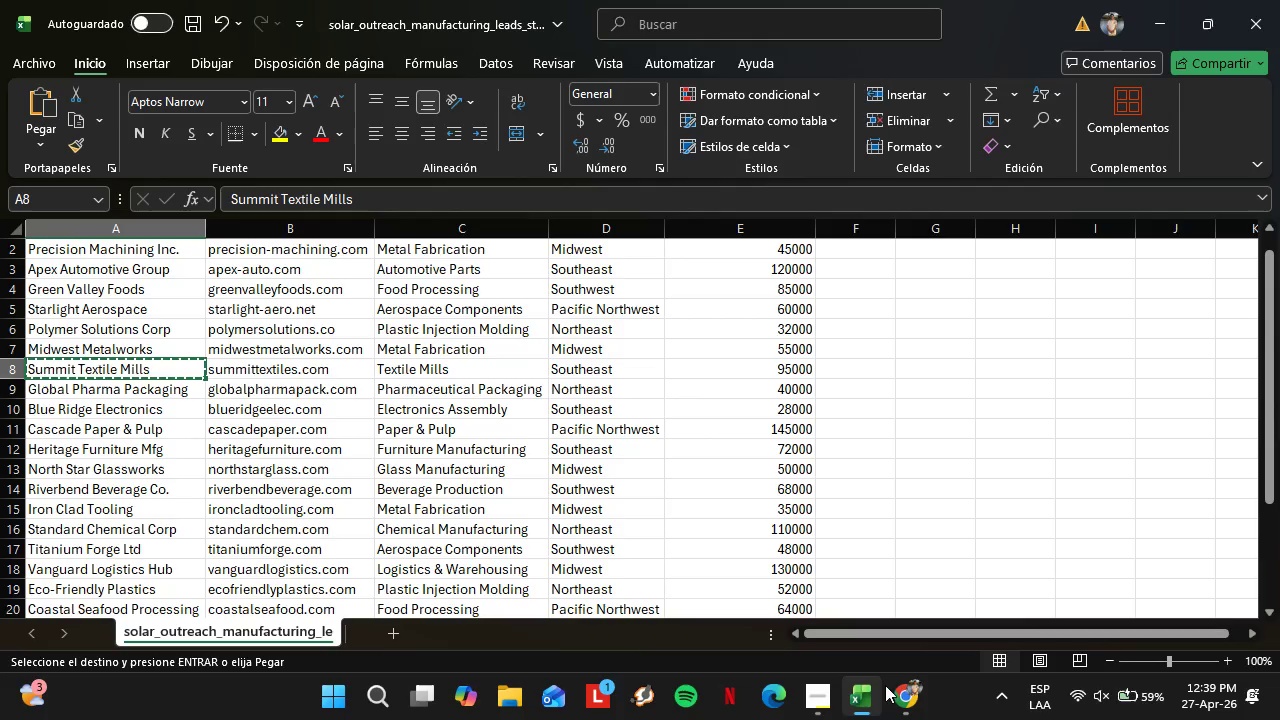 
left_click([895, 689])
 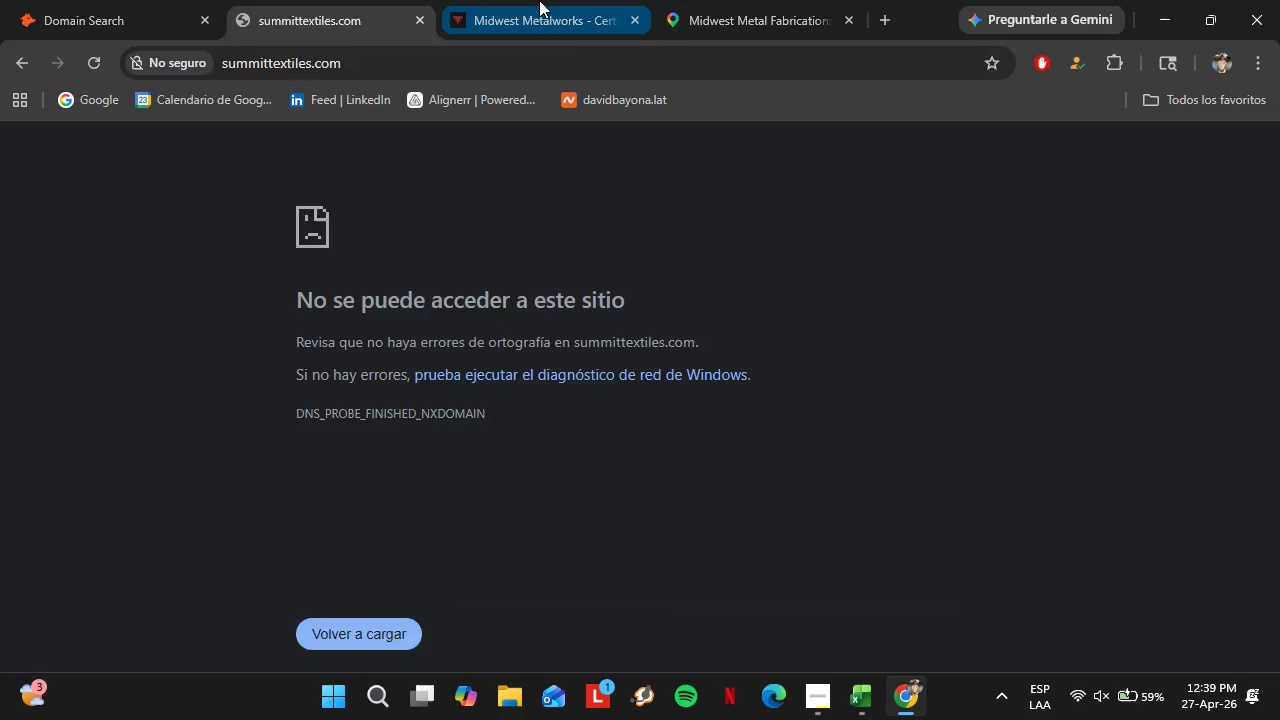 
left_click([539, 0])
 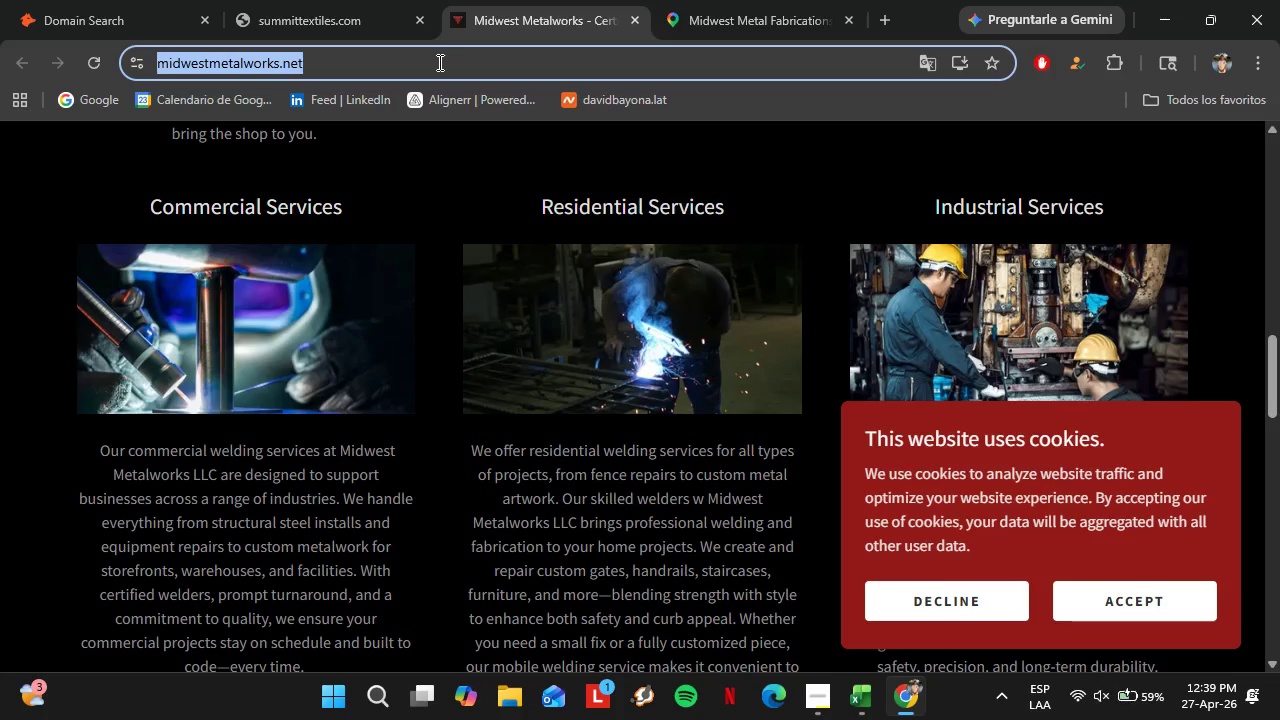 
key(Control+V)
 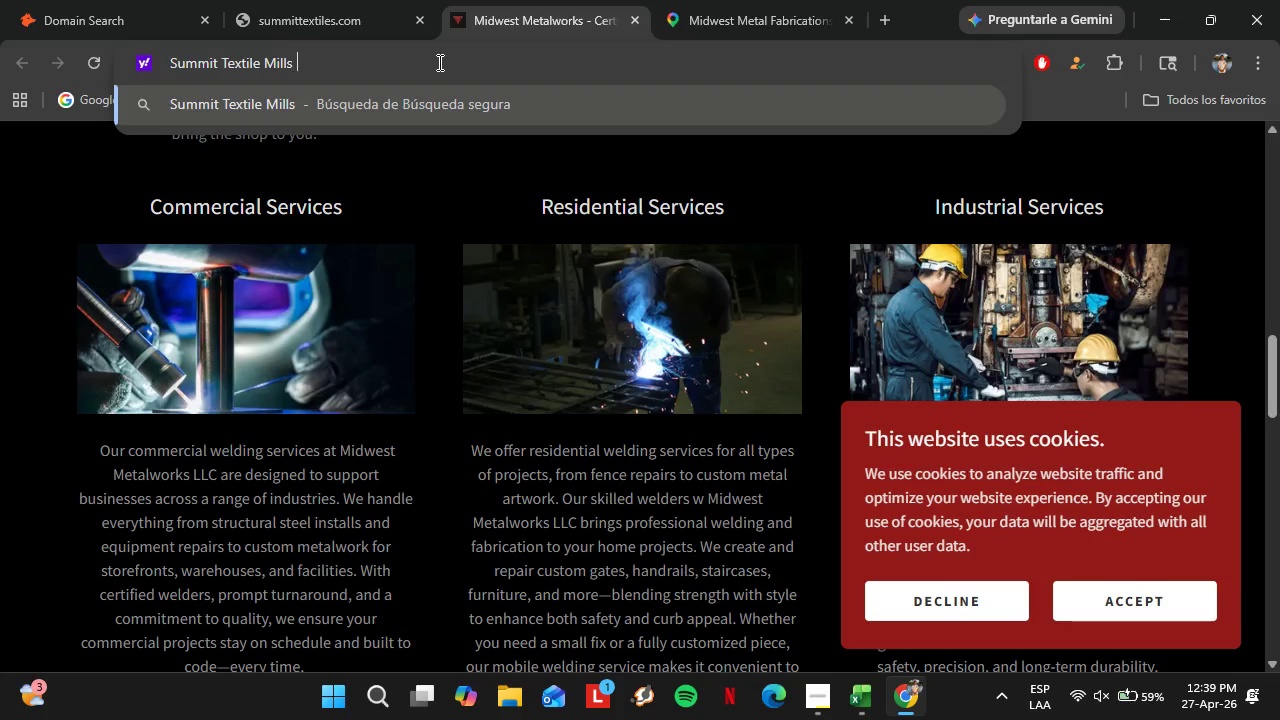 
key(Space)
 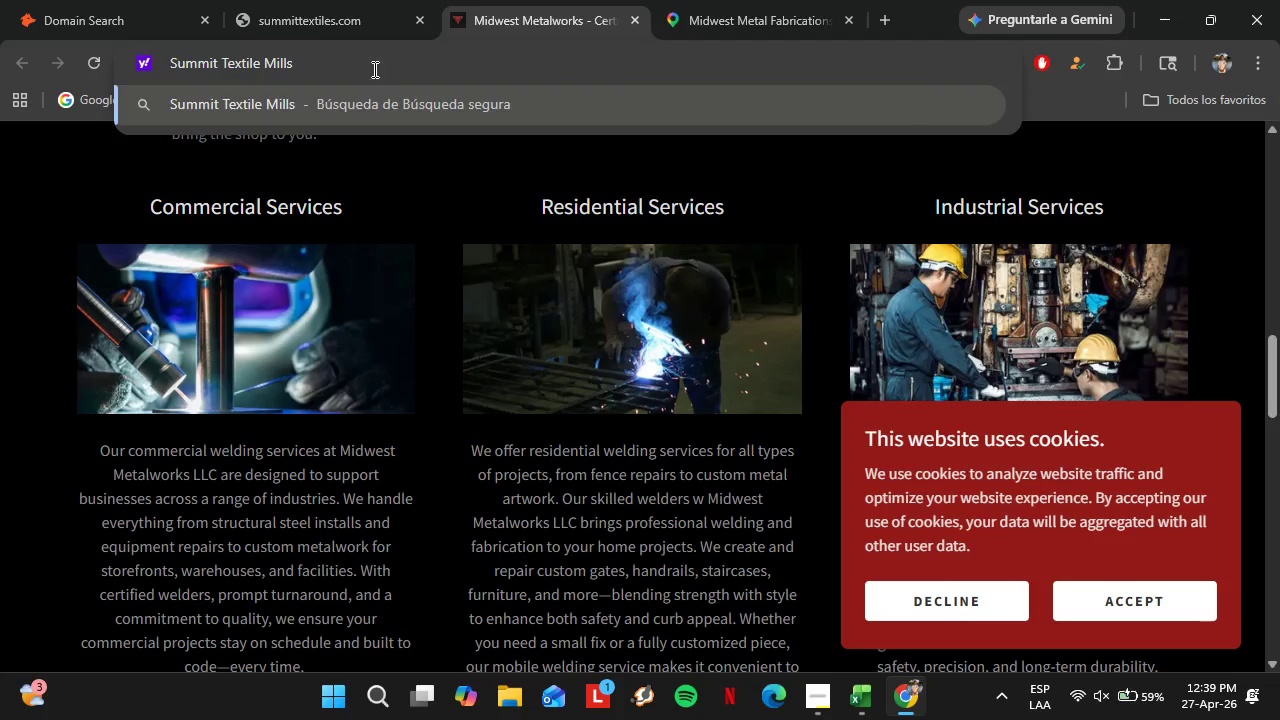 
key(Enter)
 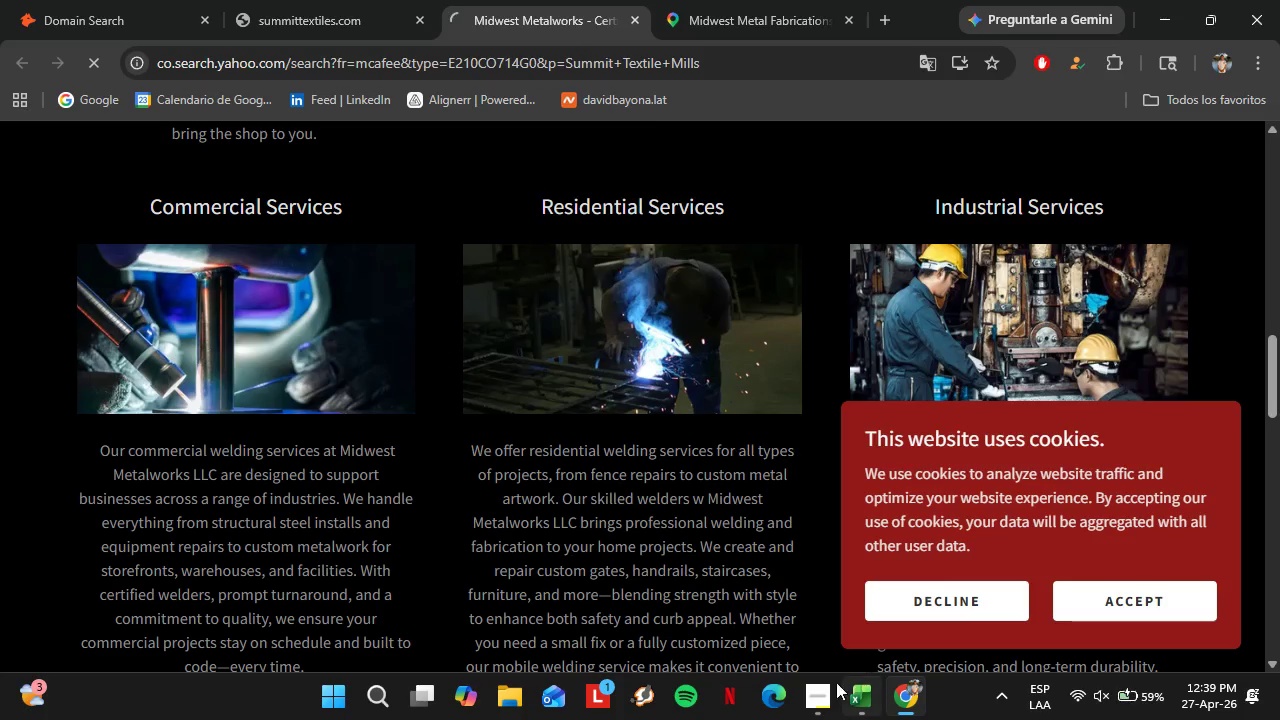 
left_click([825, 685])